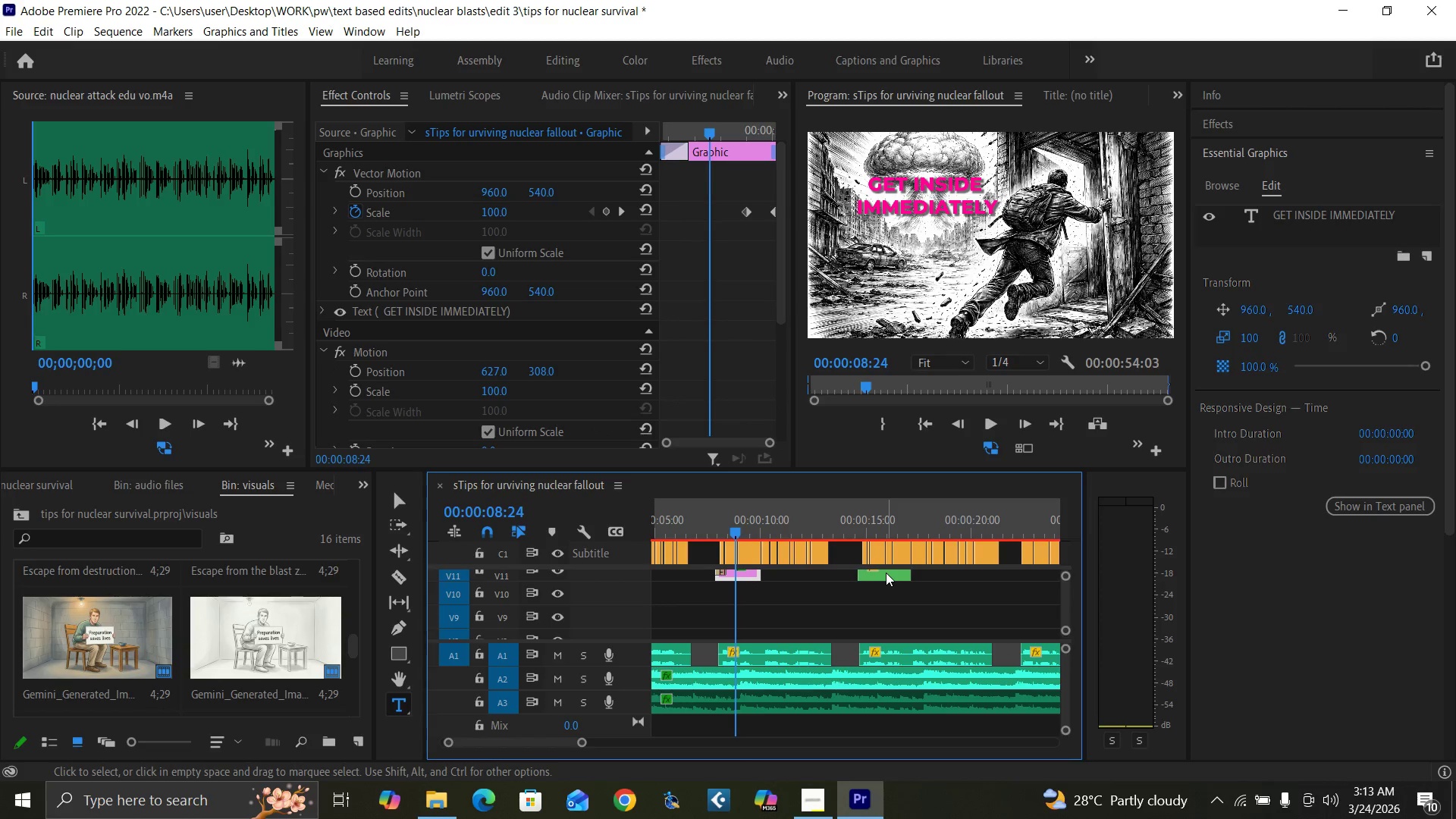 
left_click([886, 573])
 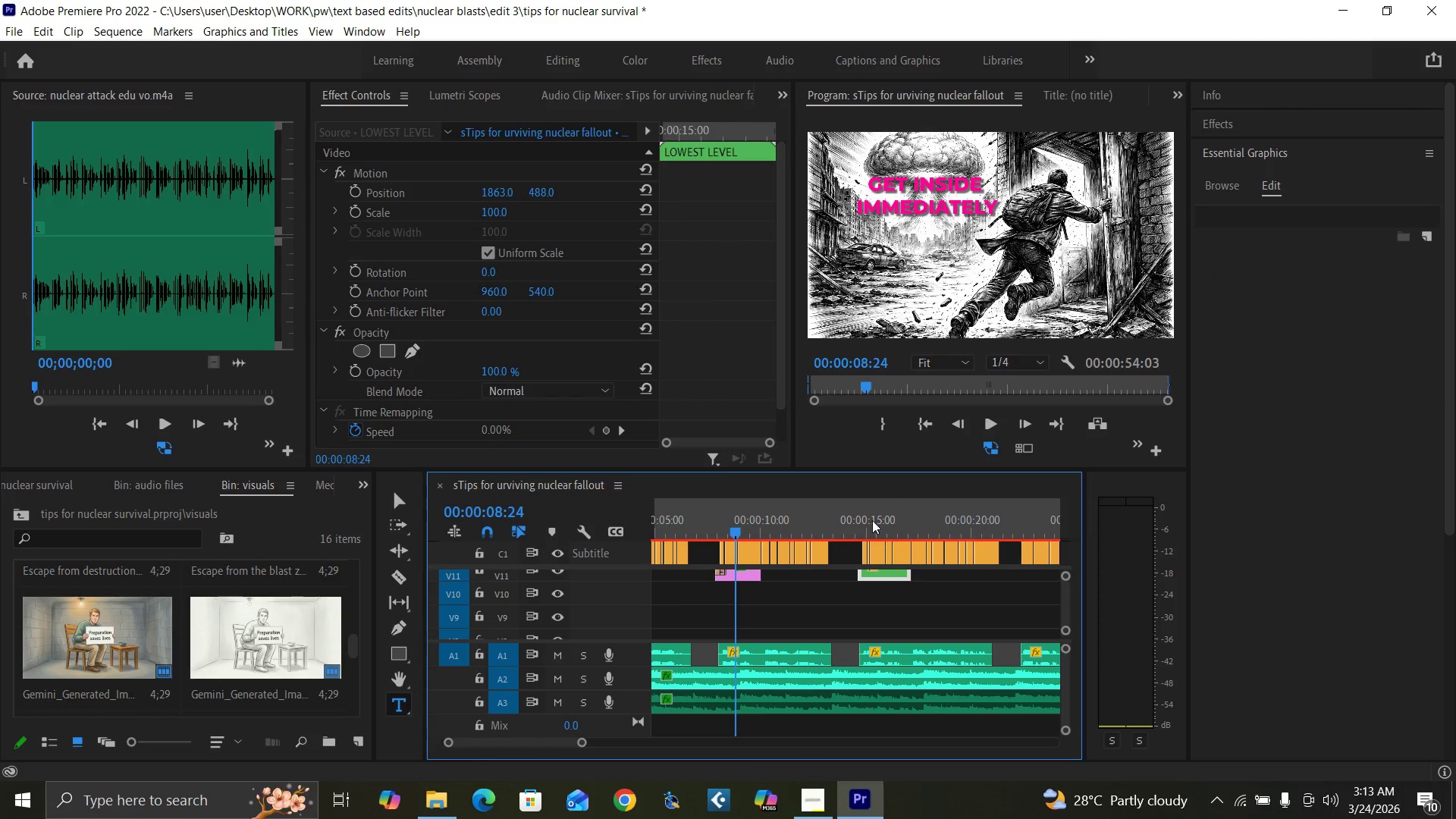 
left_click([859, 522])
 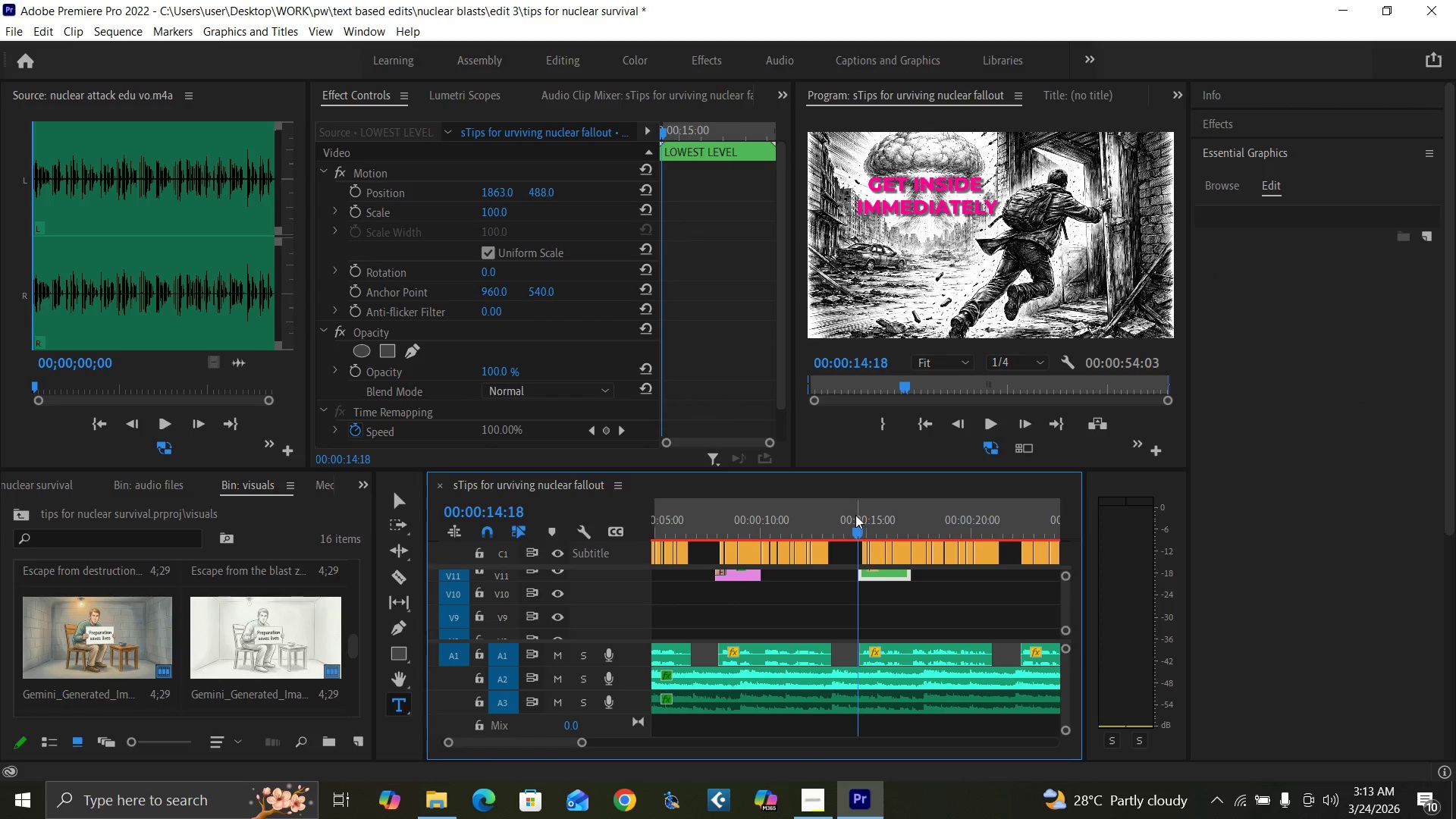 
key(Space)